 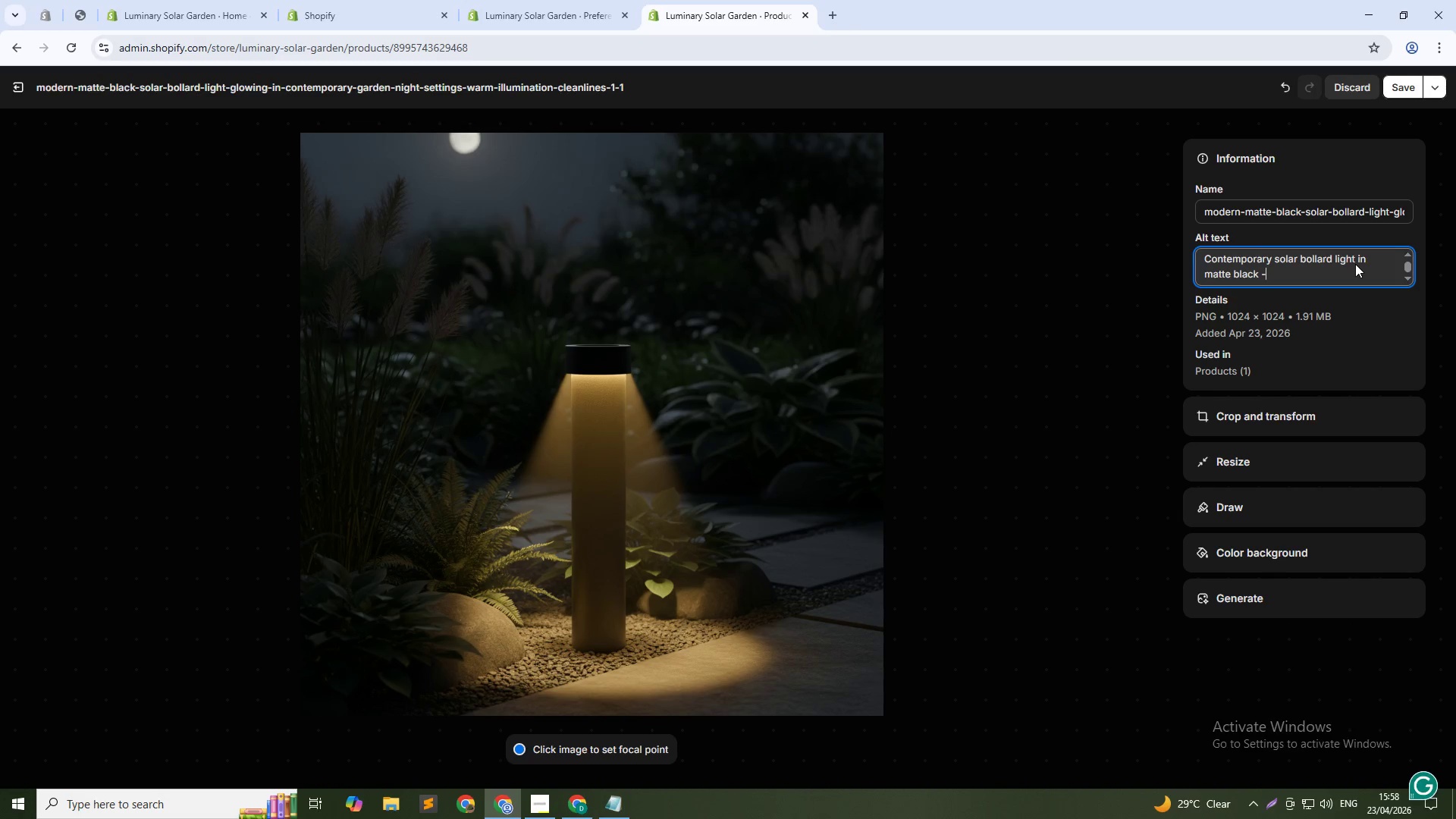 
hold_key(key=ShiftLeft, duration=0.34)
 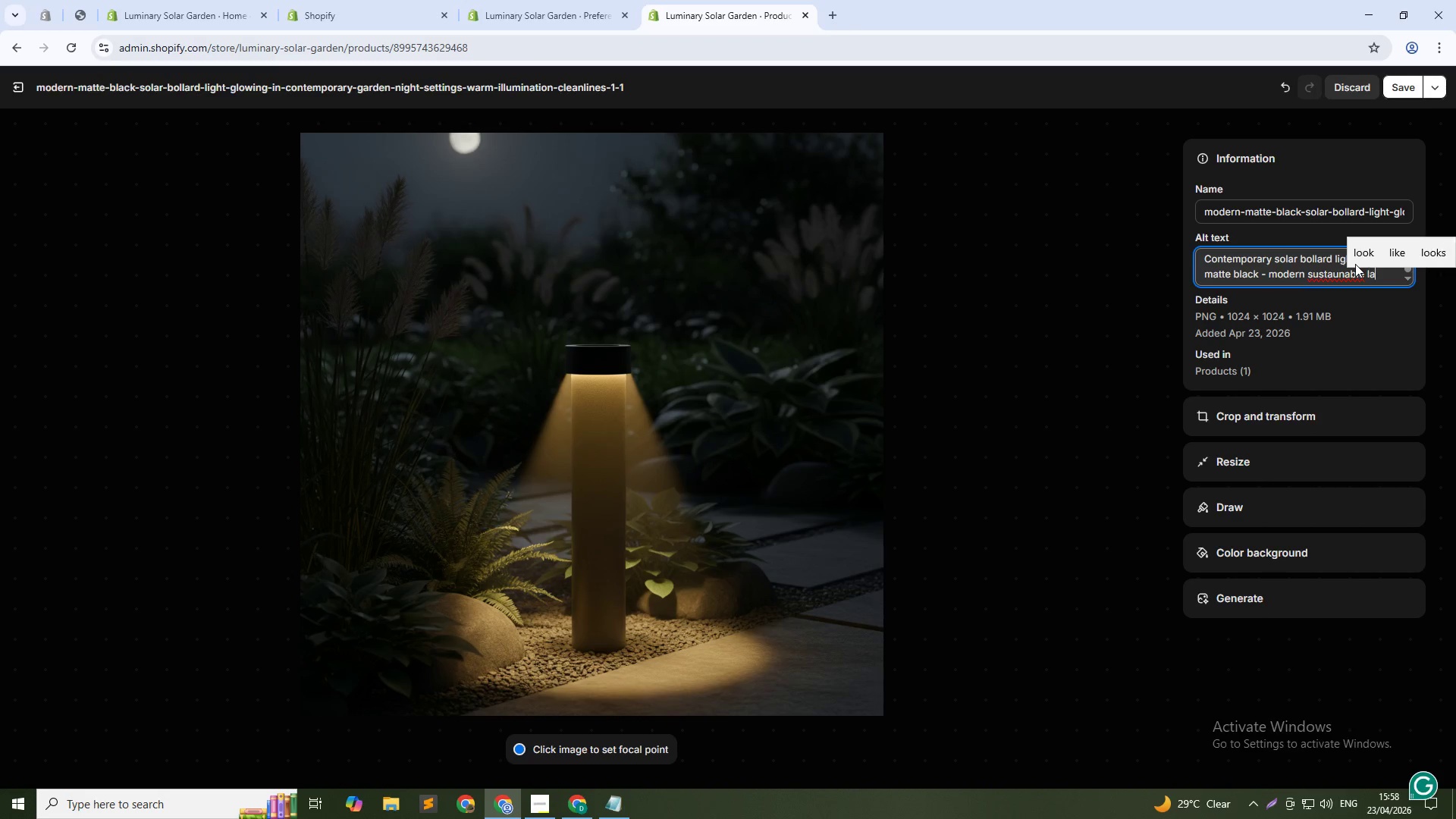 
wait(15.5)
 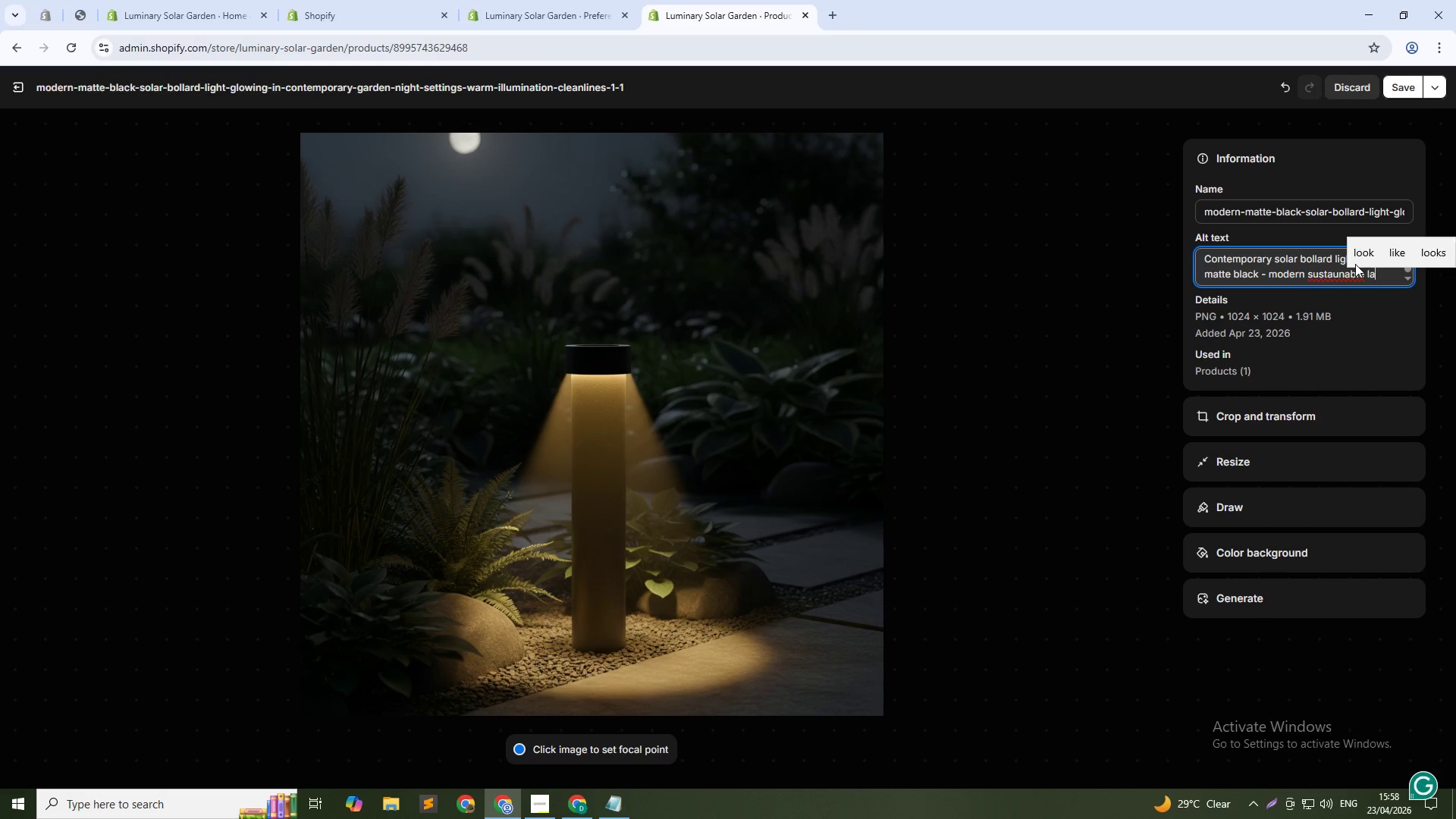 
left_click([1399, 91])
 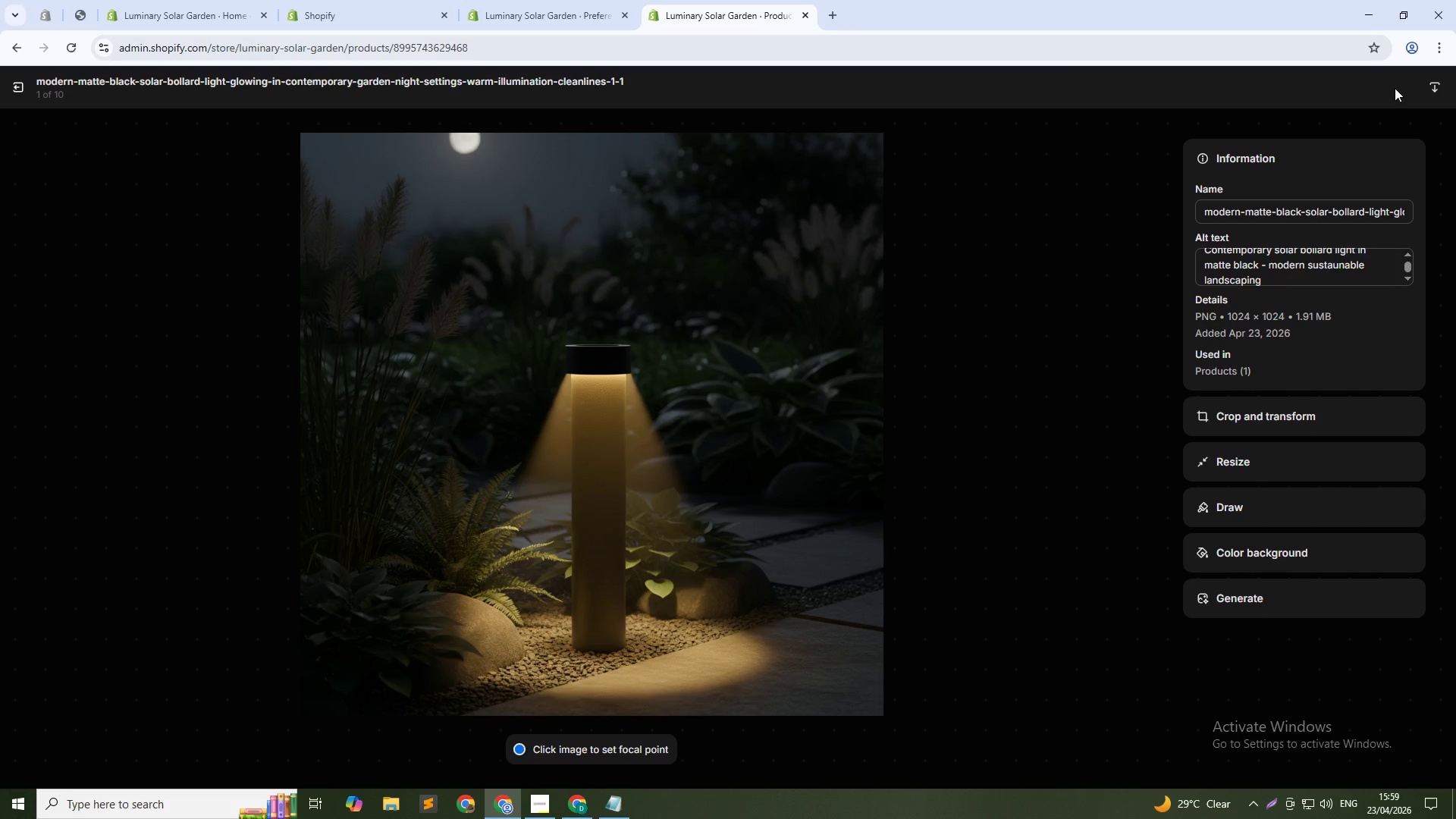 
wait(36.73)
 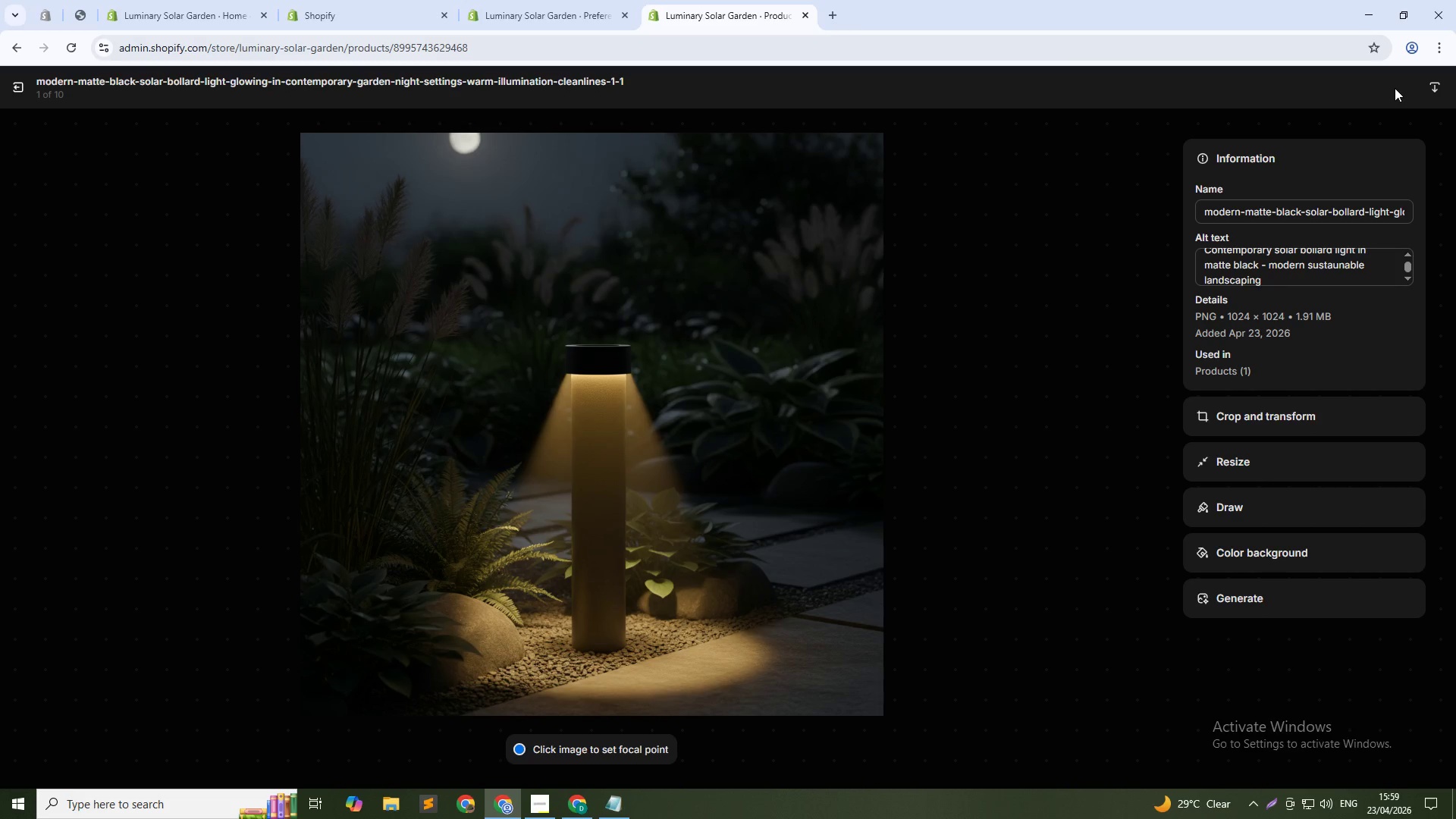 
key(Alt+AltLeft)
 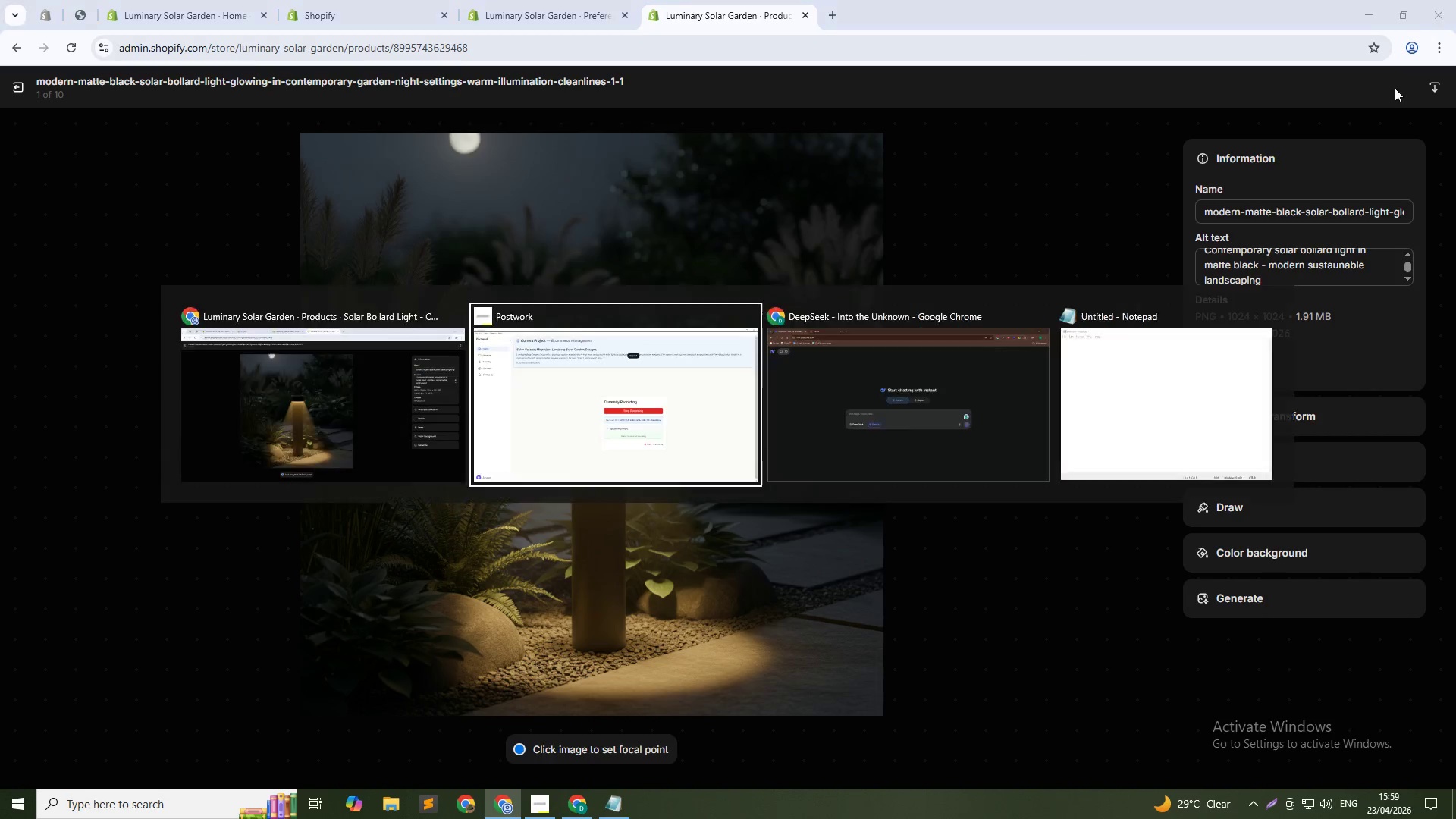 
key(Alt+Tab)